 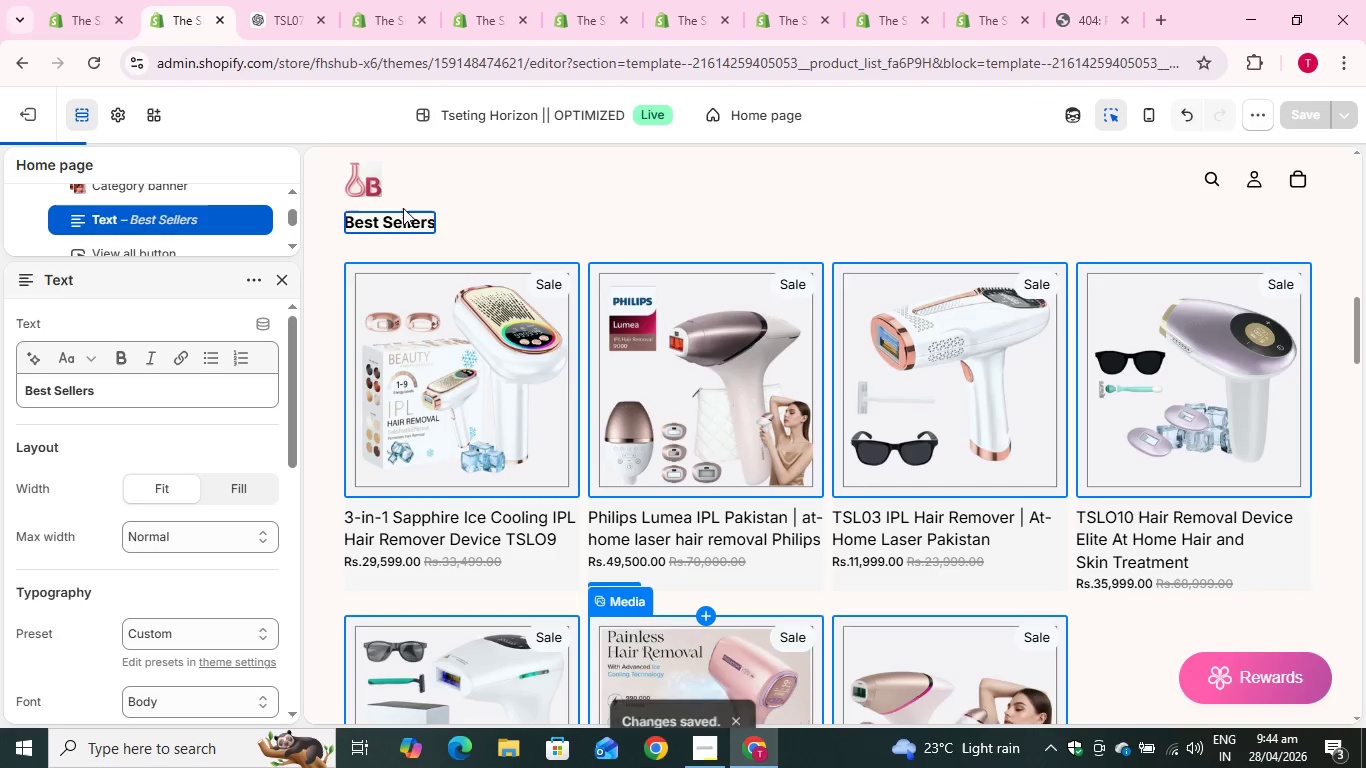 
left_click([26, 118])
 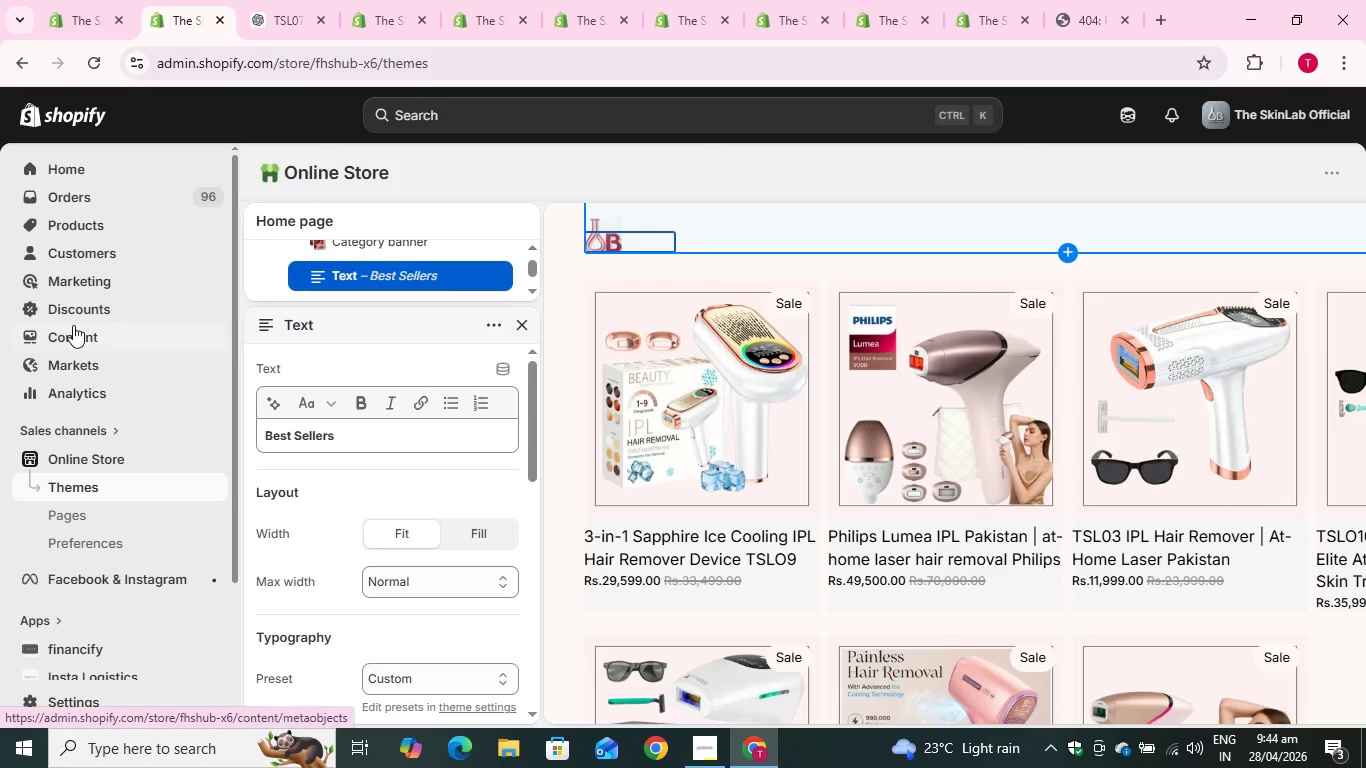 
wait(6.59)
 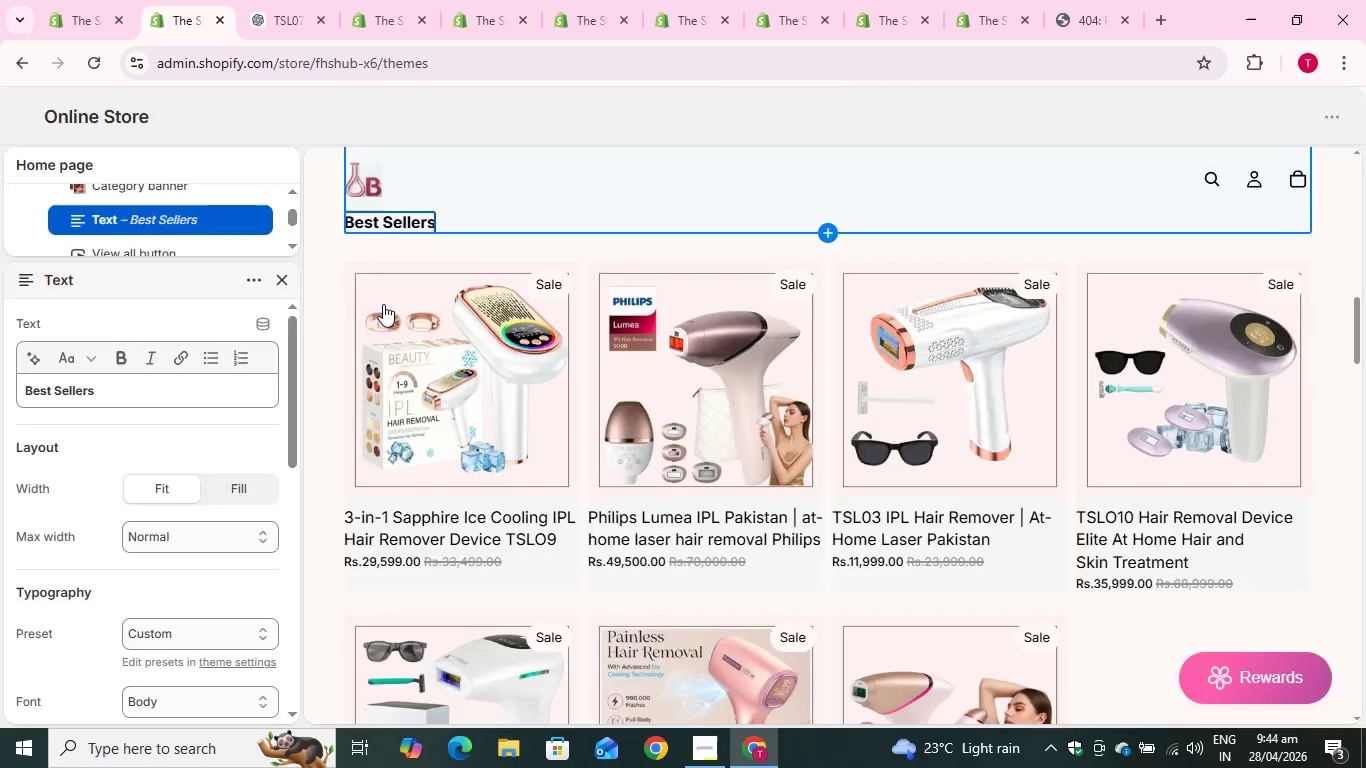 
left_click([101, 217])
 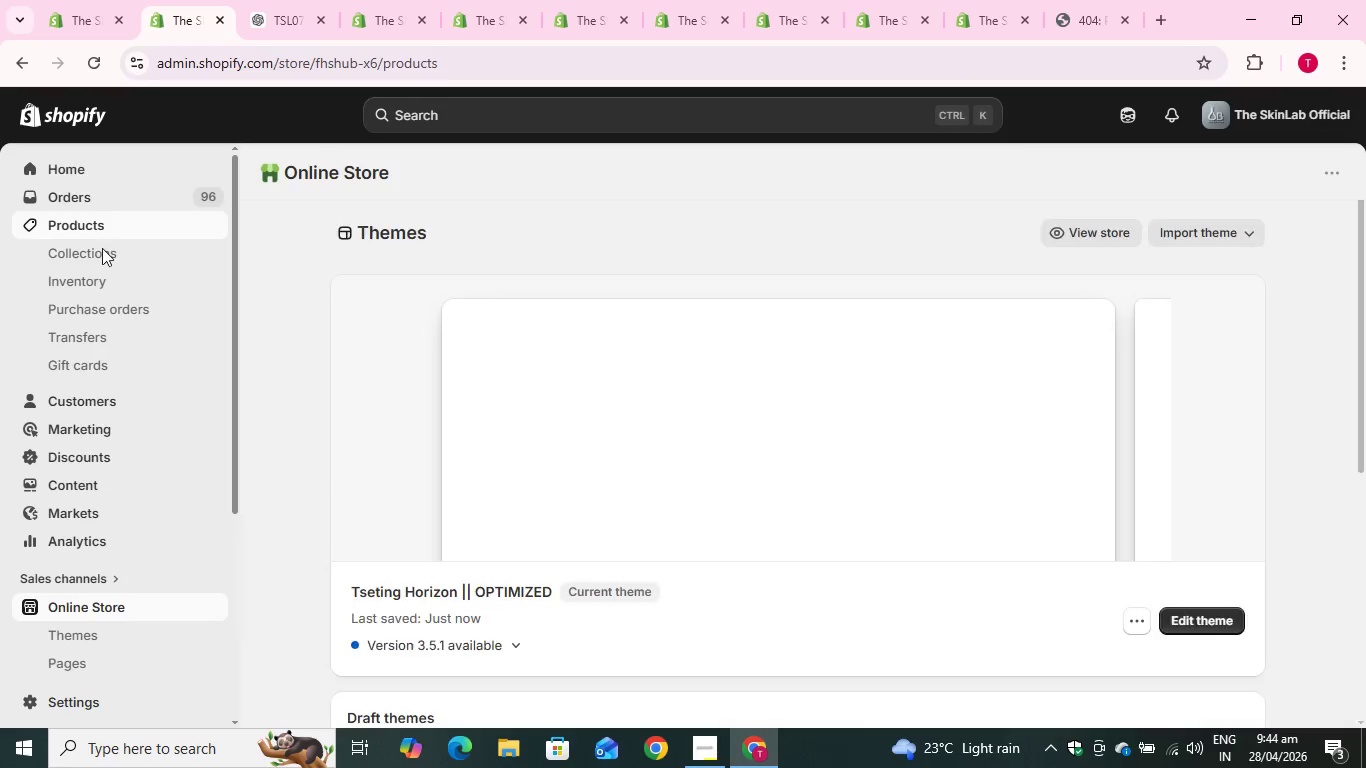 
left_click([102, 249])
 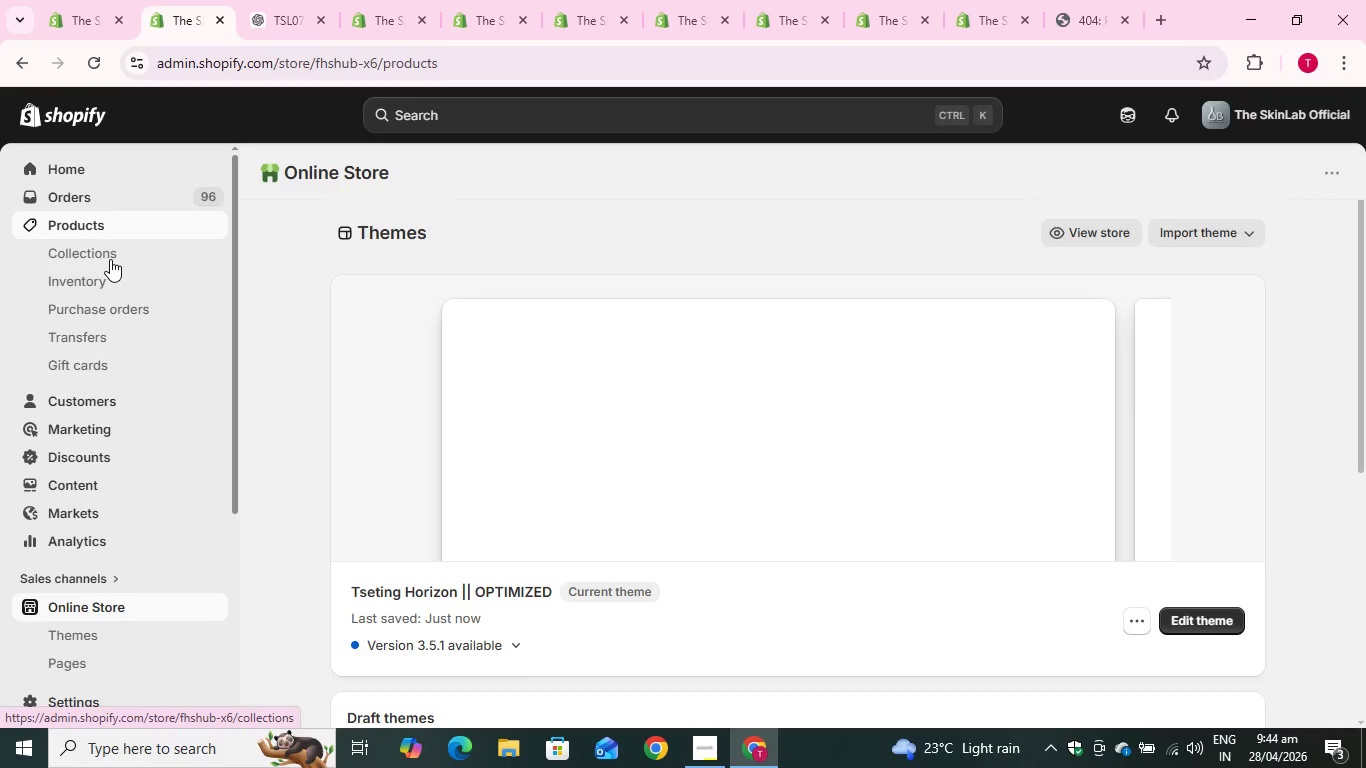 
left_click([110, 259])
 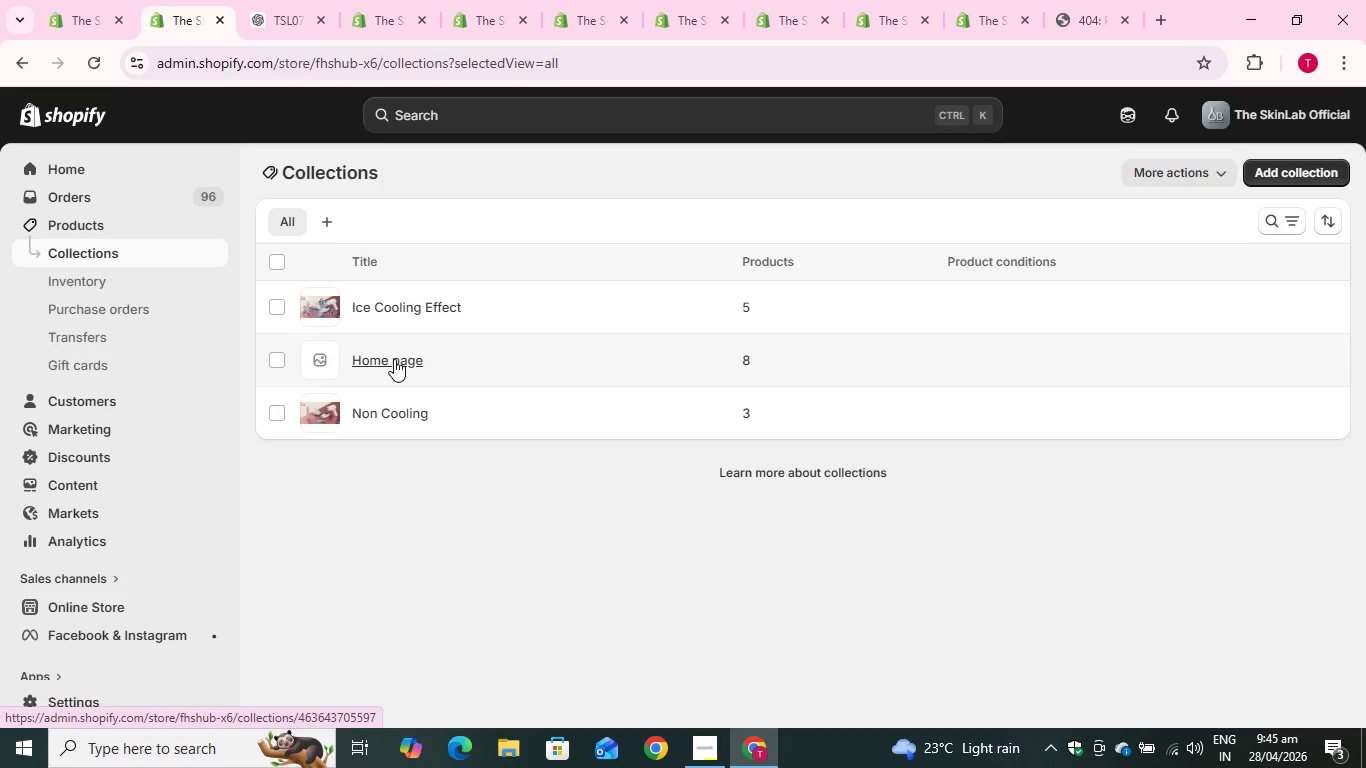 